 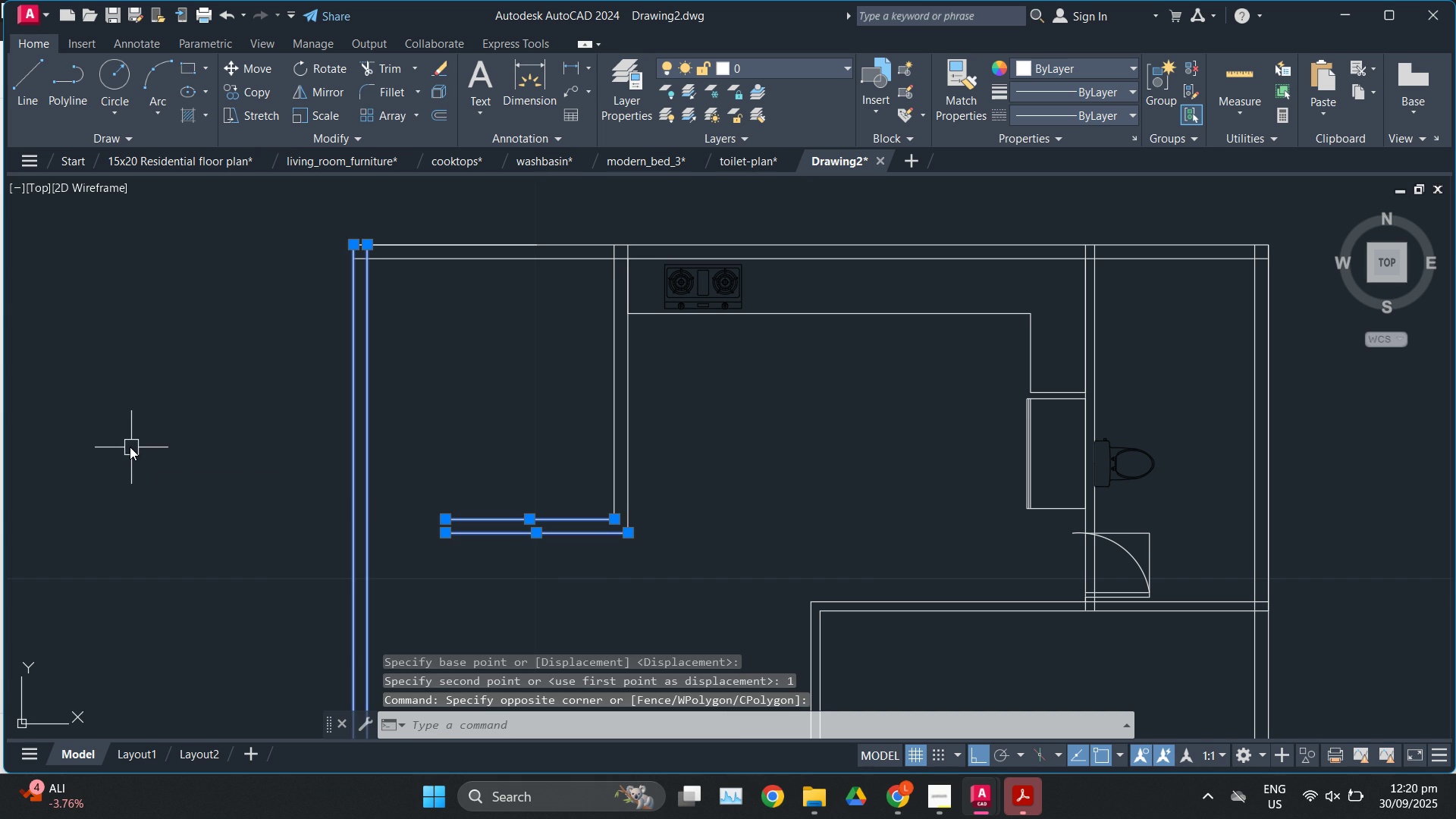 
type(ex)
 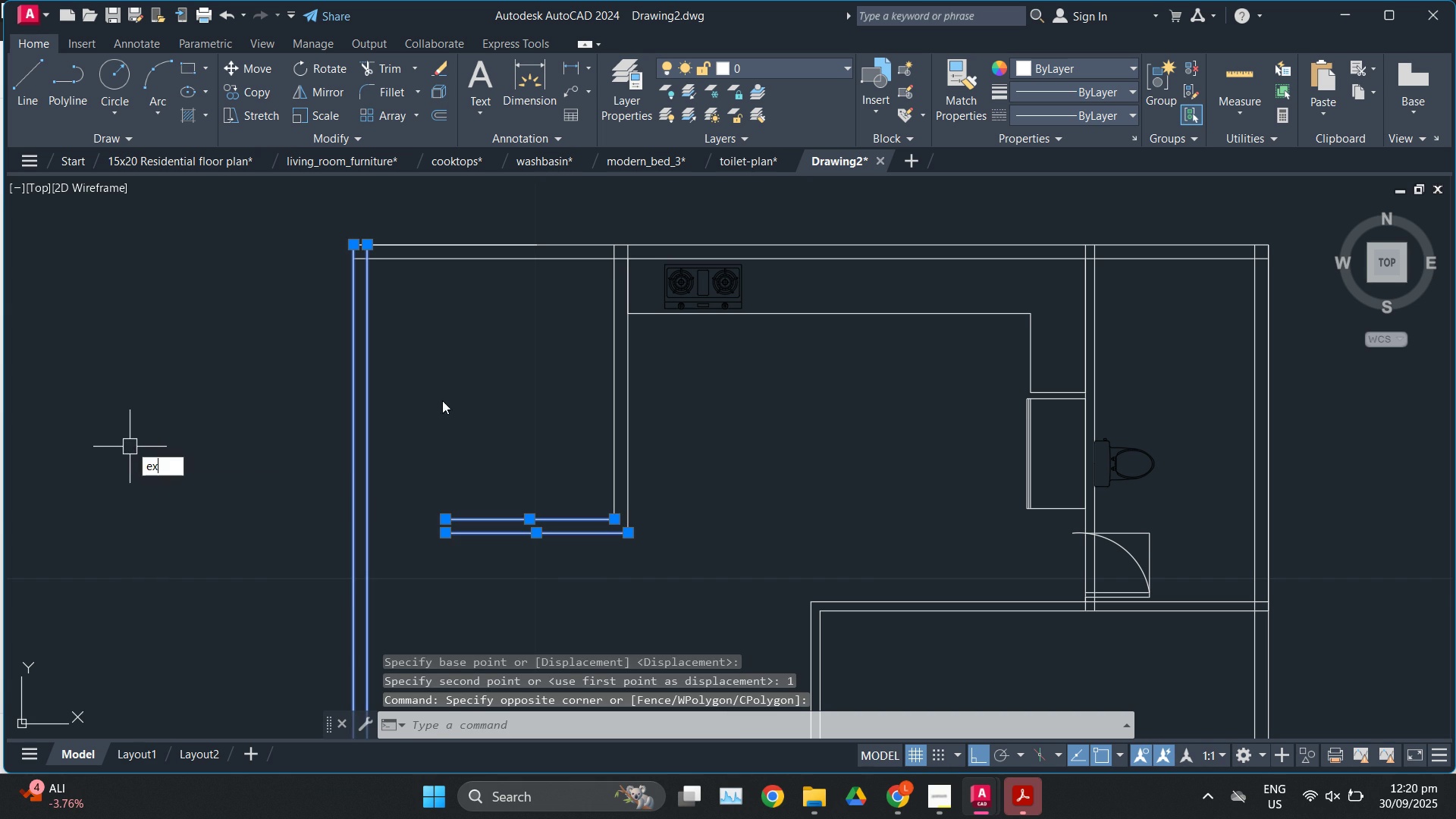 
key(Enter)
 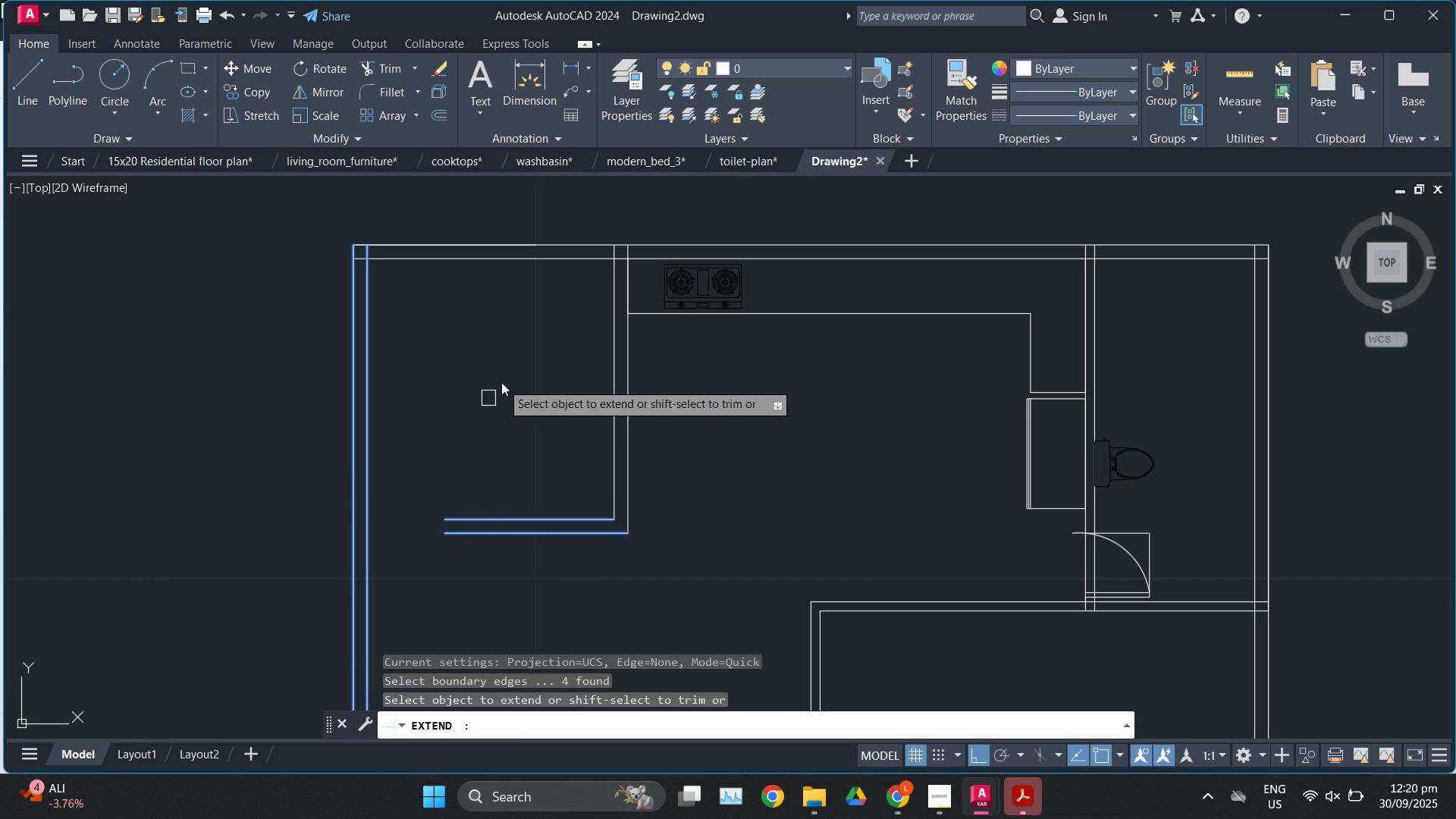 
left_click([501, 382])
 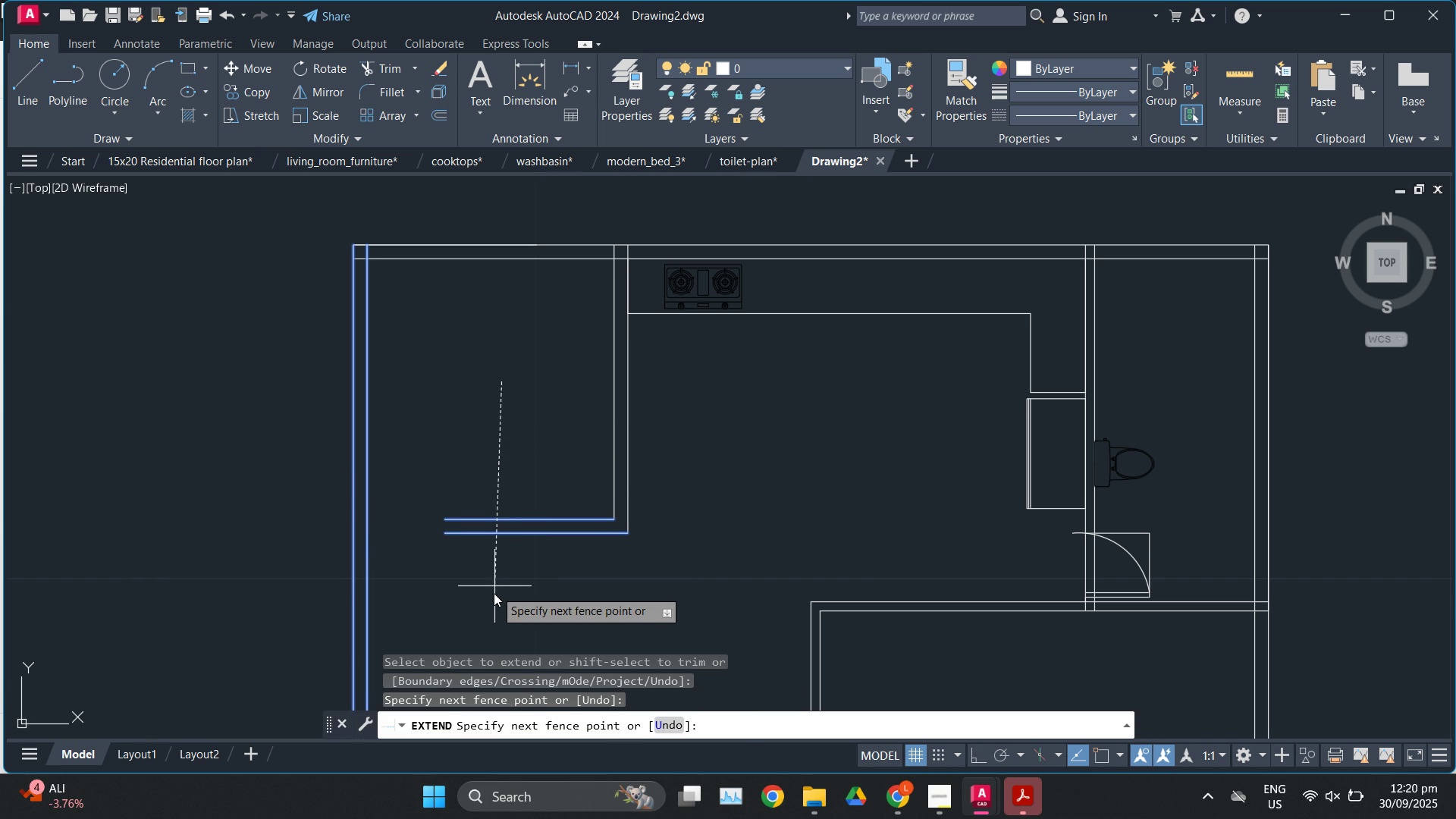 
left_click([494, 593])
 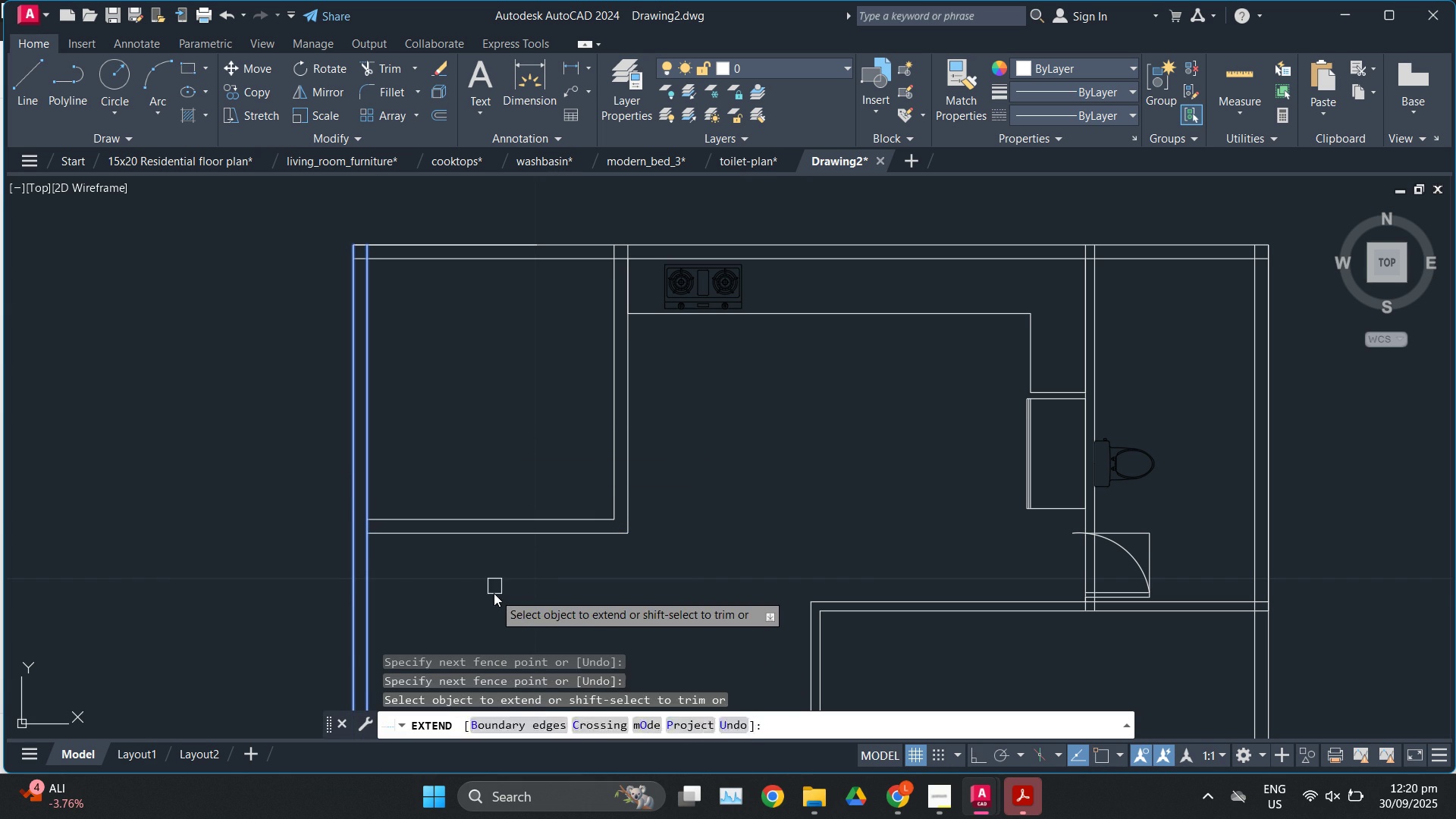 
key(Escape)
 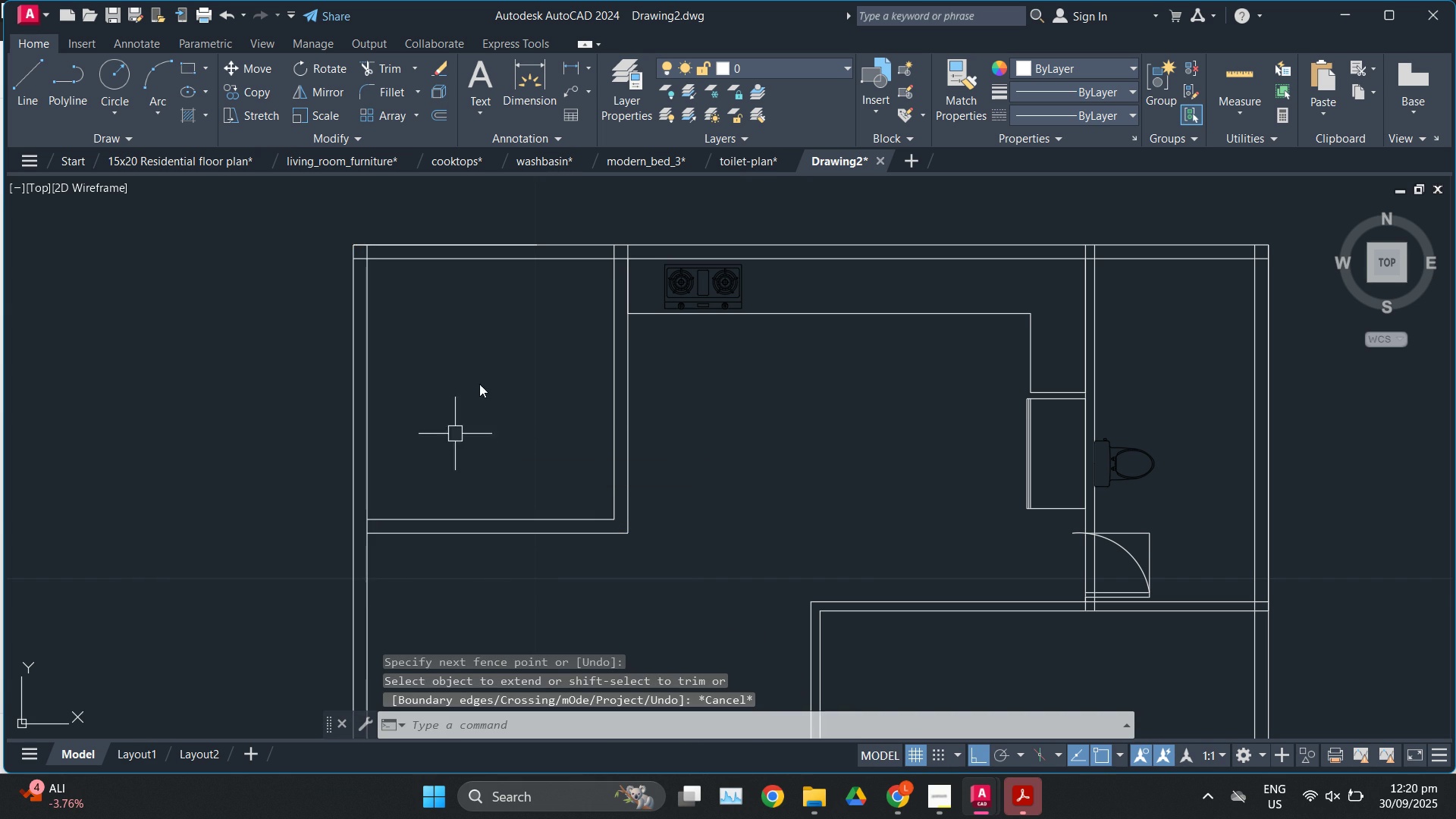 
scroll: coordinate [497, 378], scroll_direction: down, amount: 3.0
 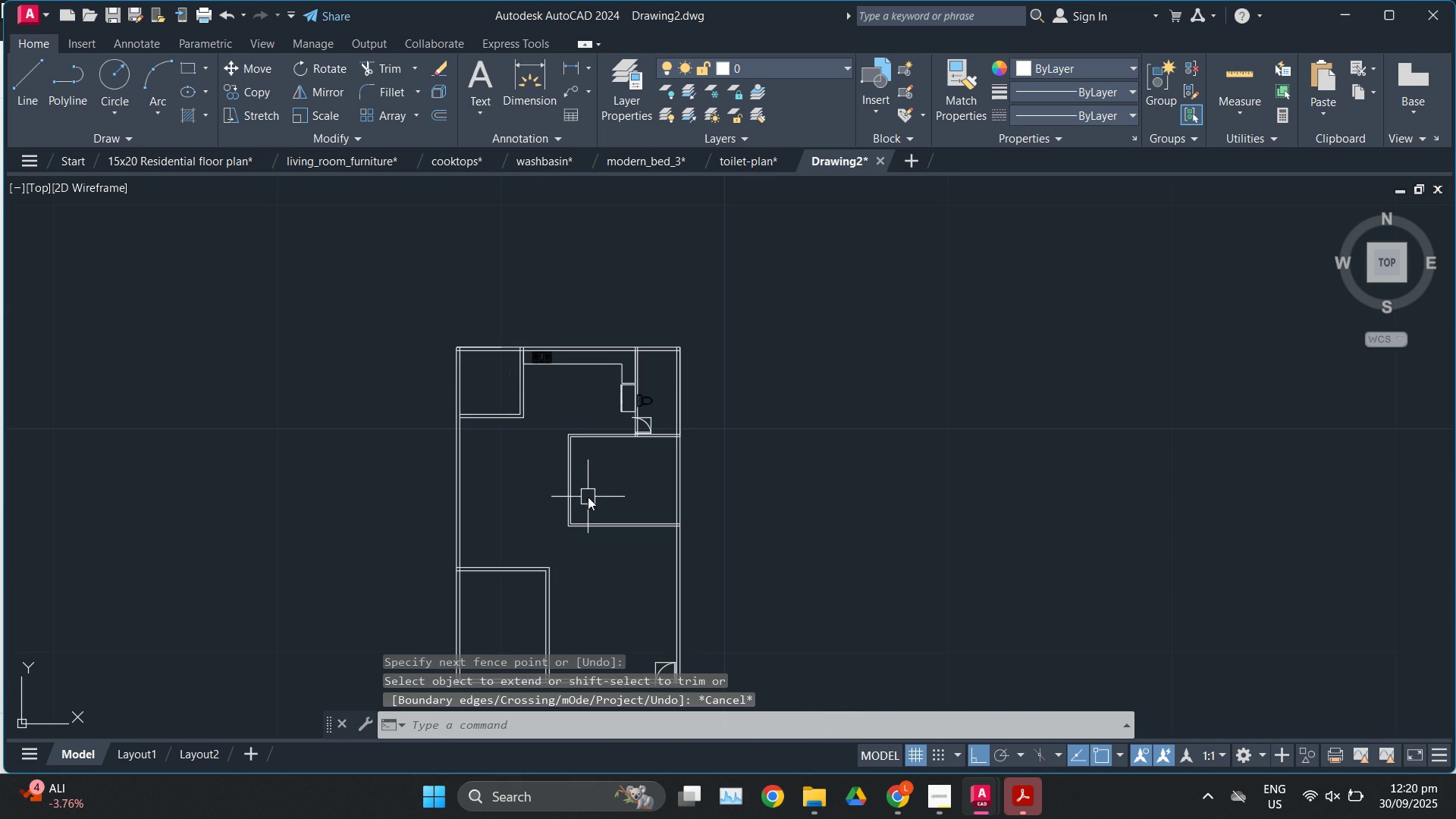 
scroll: coordinate [516, 349], scroll_direction: up, amount: 3.0
 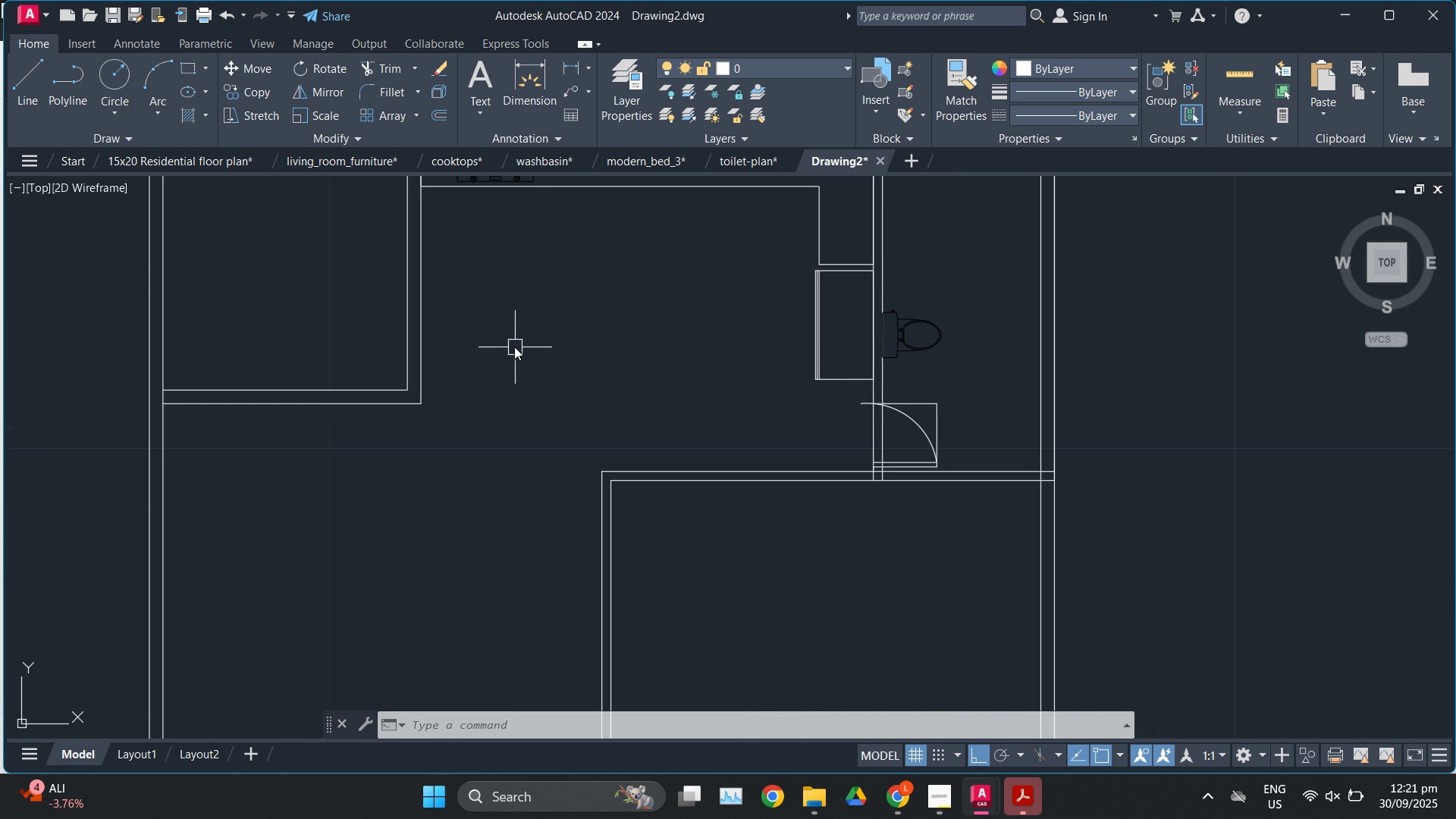 
scroll: coordinate [868, 384], scroll_direction: down, amount: 3.0
 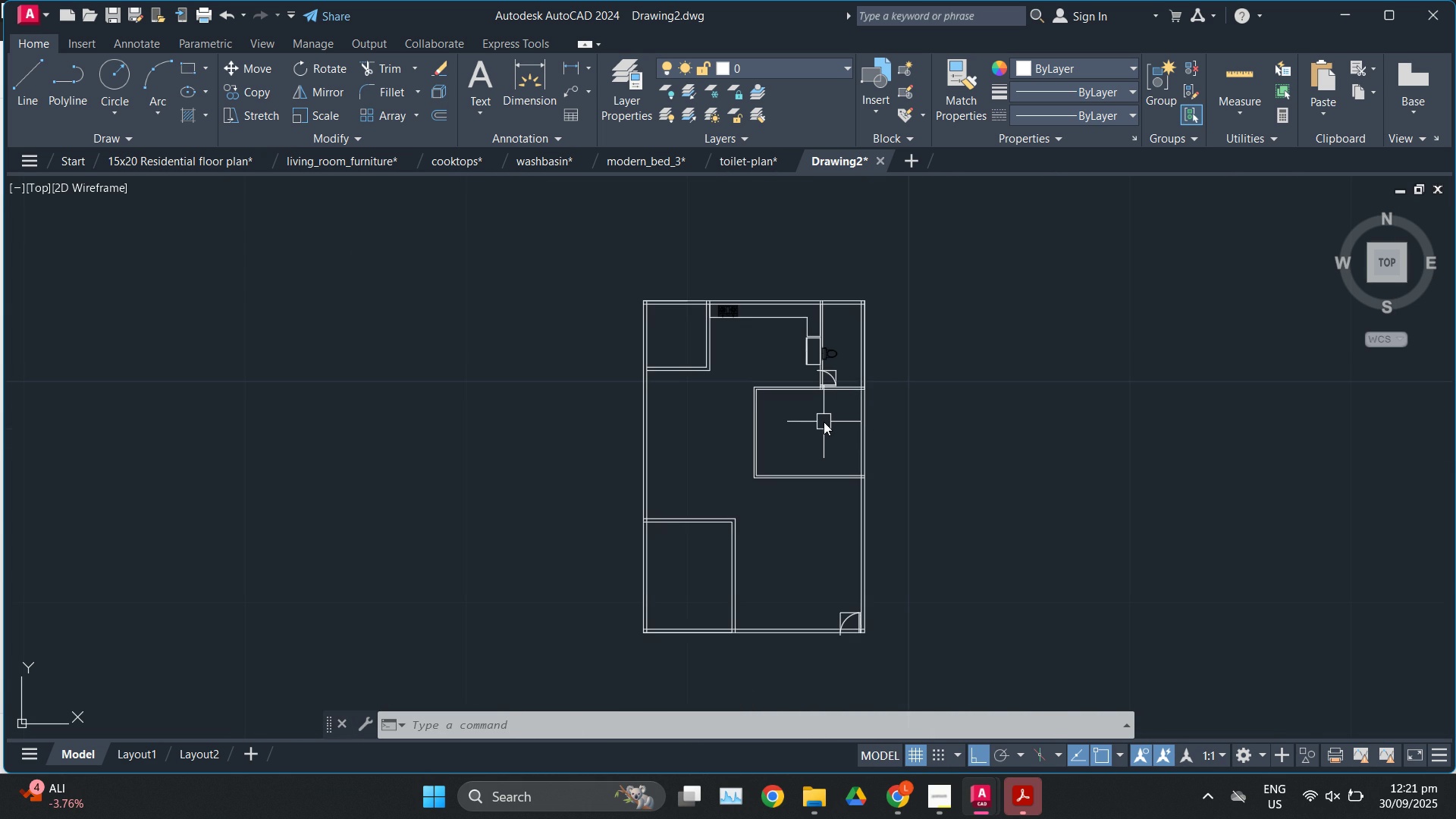 
scroll: coordinate [824, 422], scroll_direction: up, amount: 1.0
 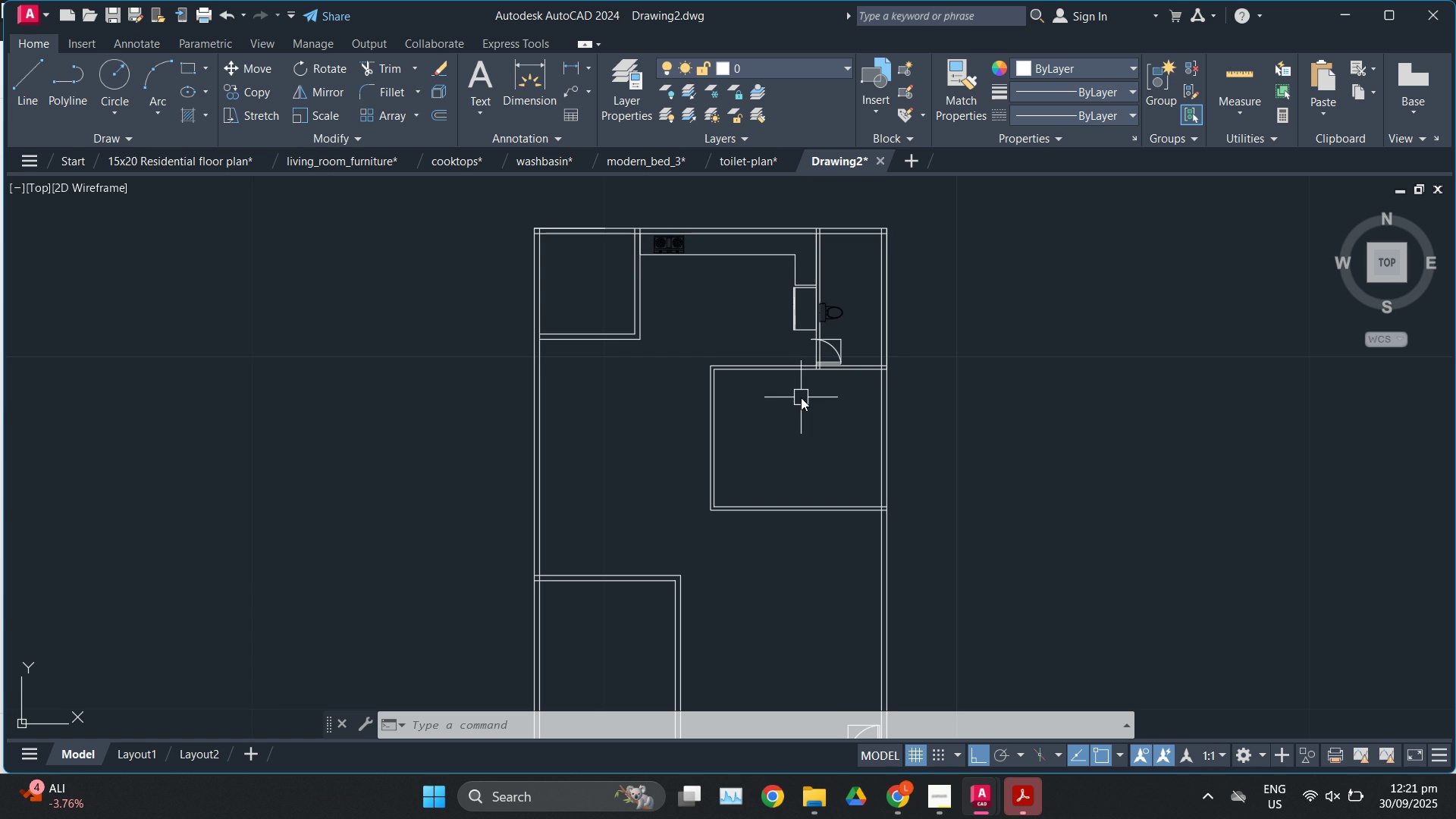 
scroll: coordinate [801, 397], scroll_direction: down, amount: 1.0
 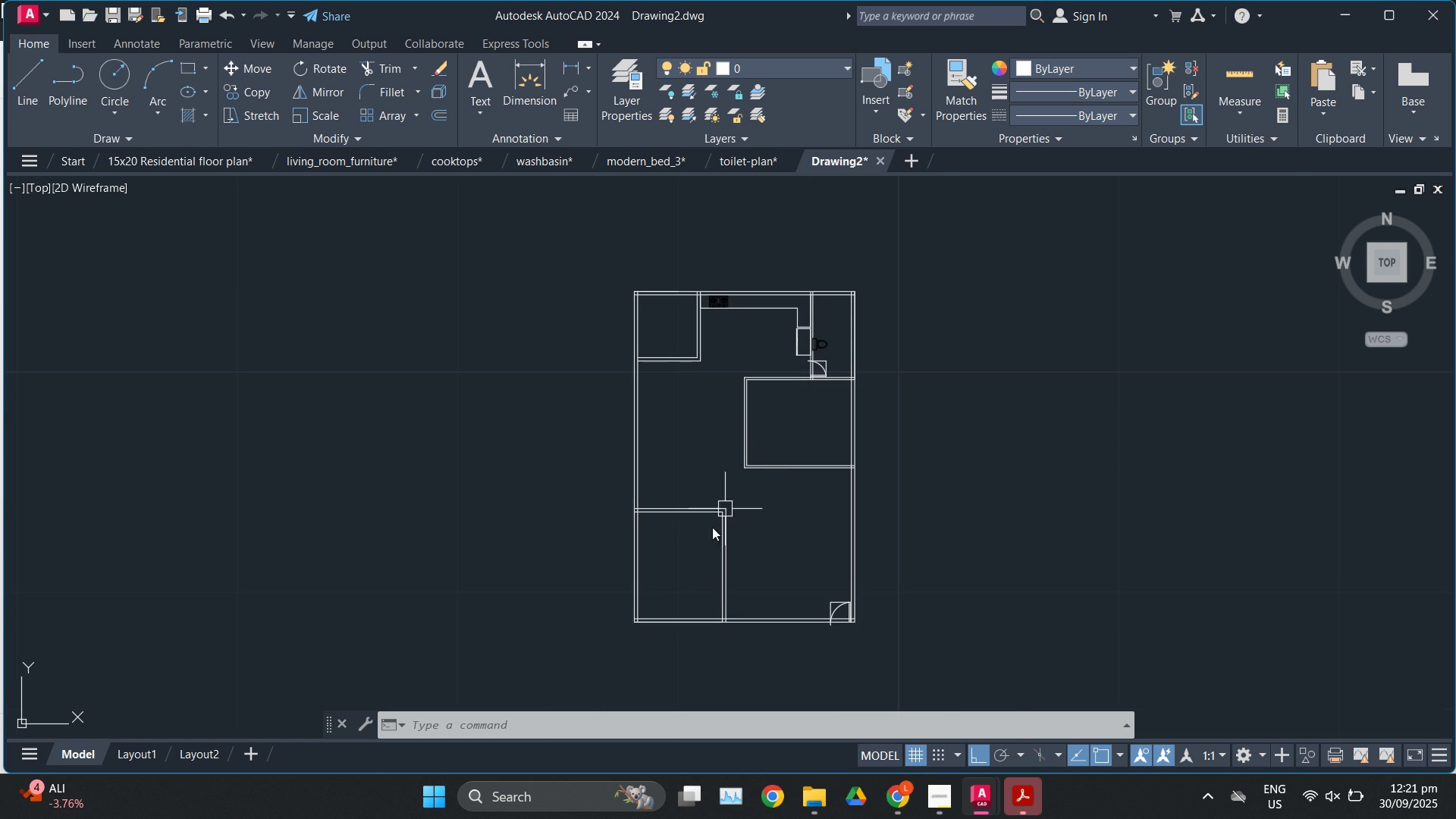 
scroll: coordinate [691, 573], scroll_direction: up, amount: 1.0
 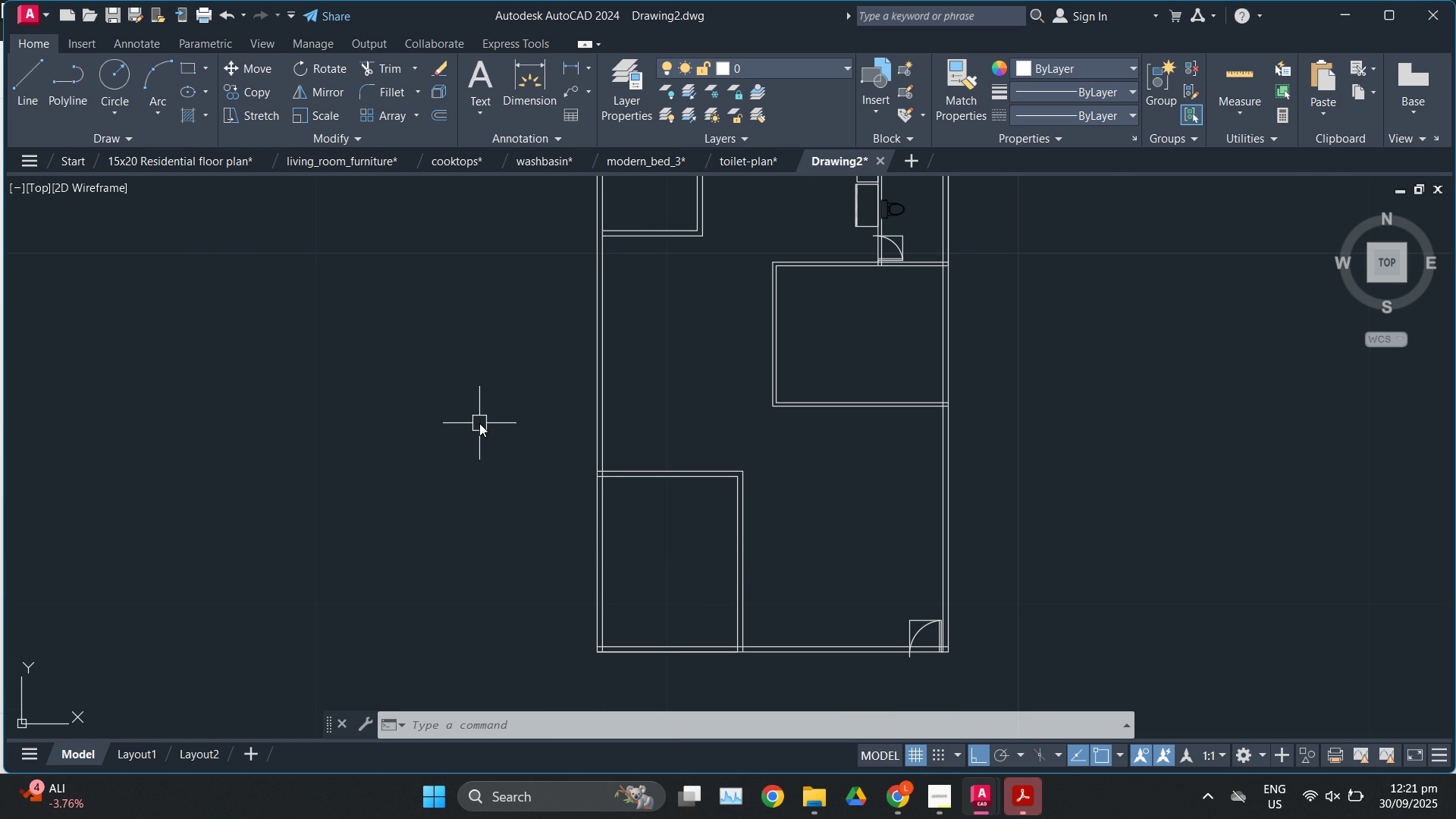 
wait(15.75)
 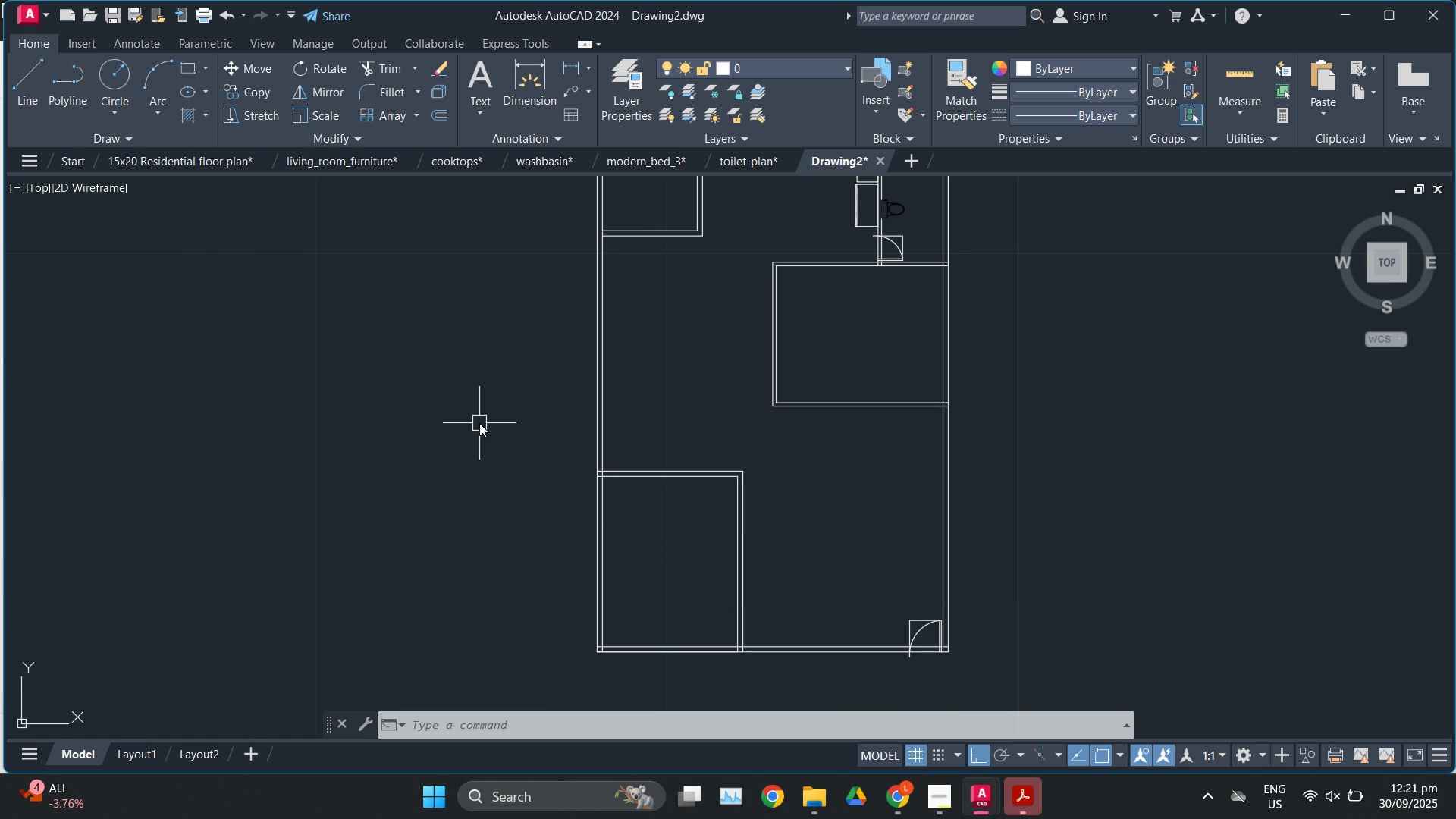 
scroll: coordinate [601, 521], scroll_direction: down, amount: 1.0
 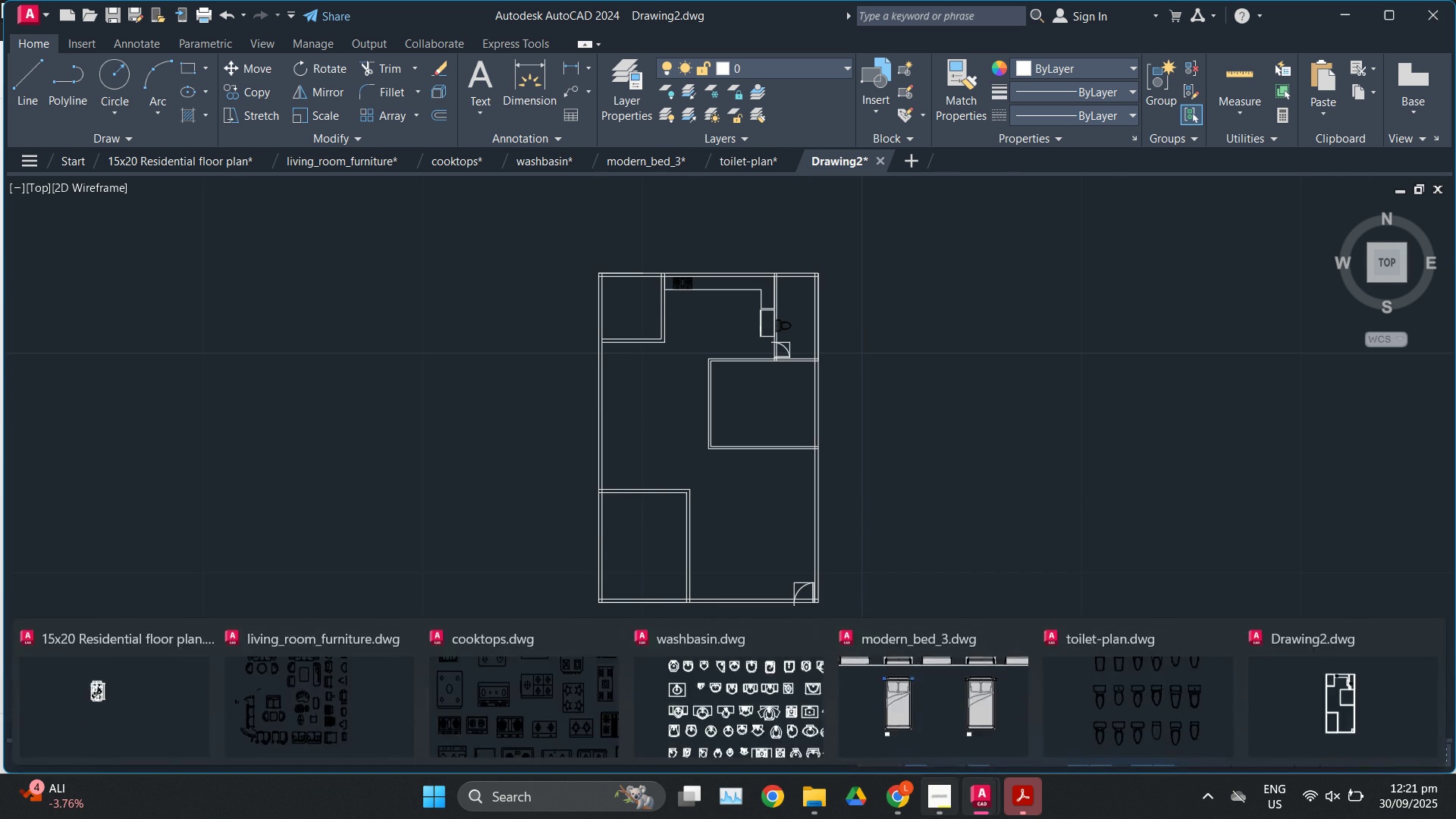 
left_click([944, 809])